 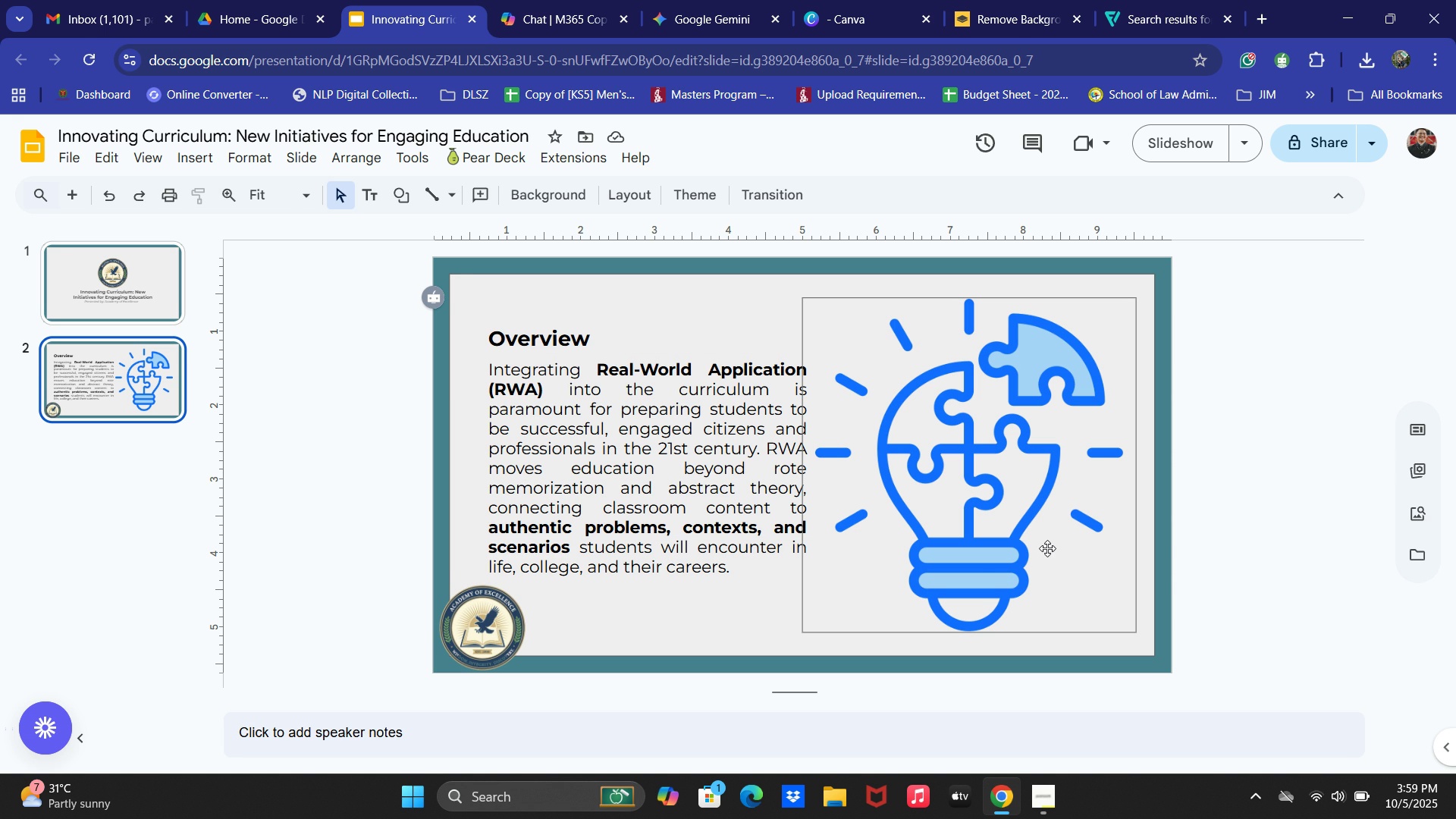 
left_click([377, 193])
 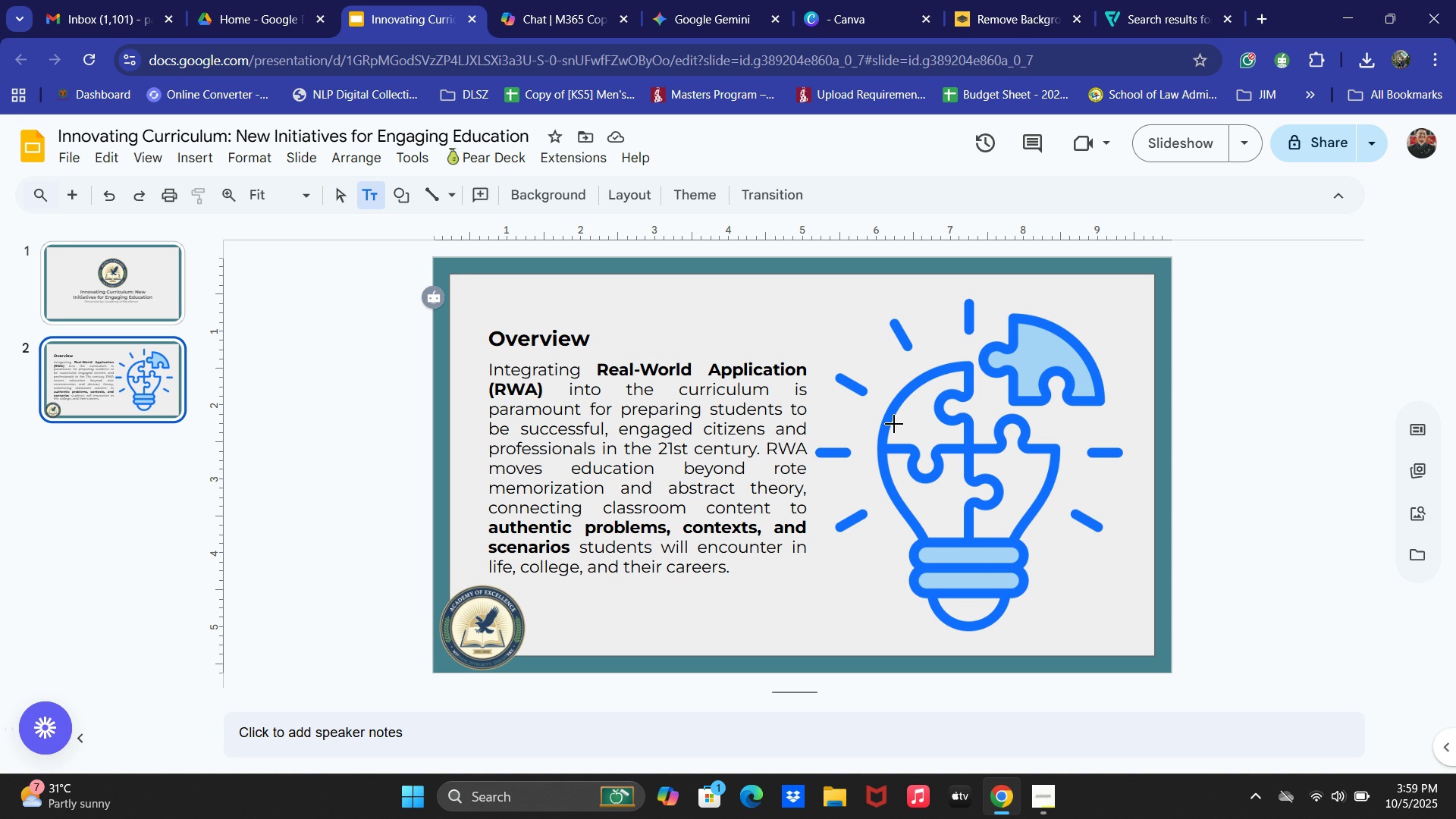 
wait(5.85)
 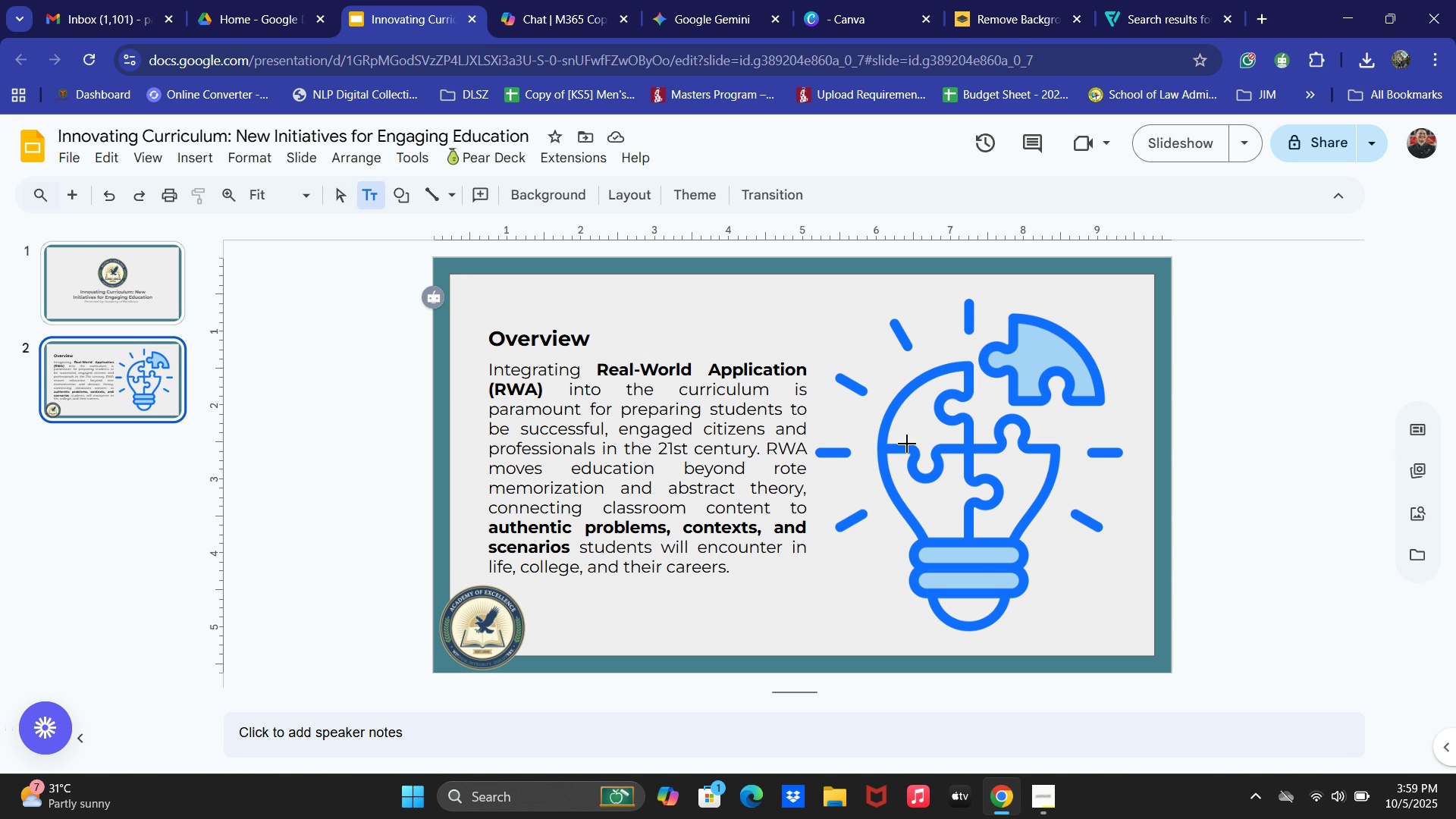 
mouse_move([892, 435])
 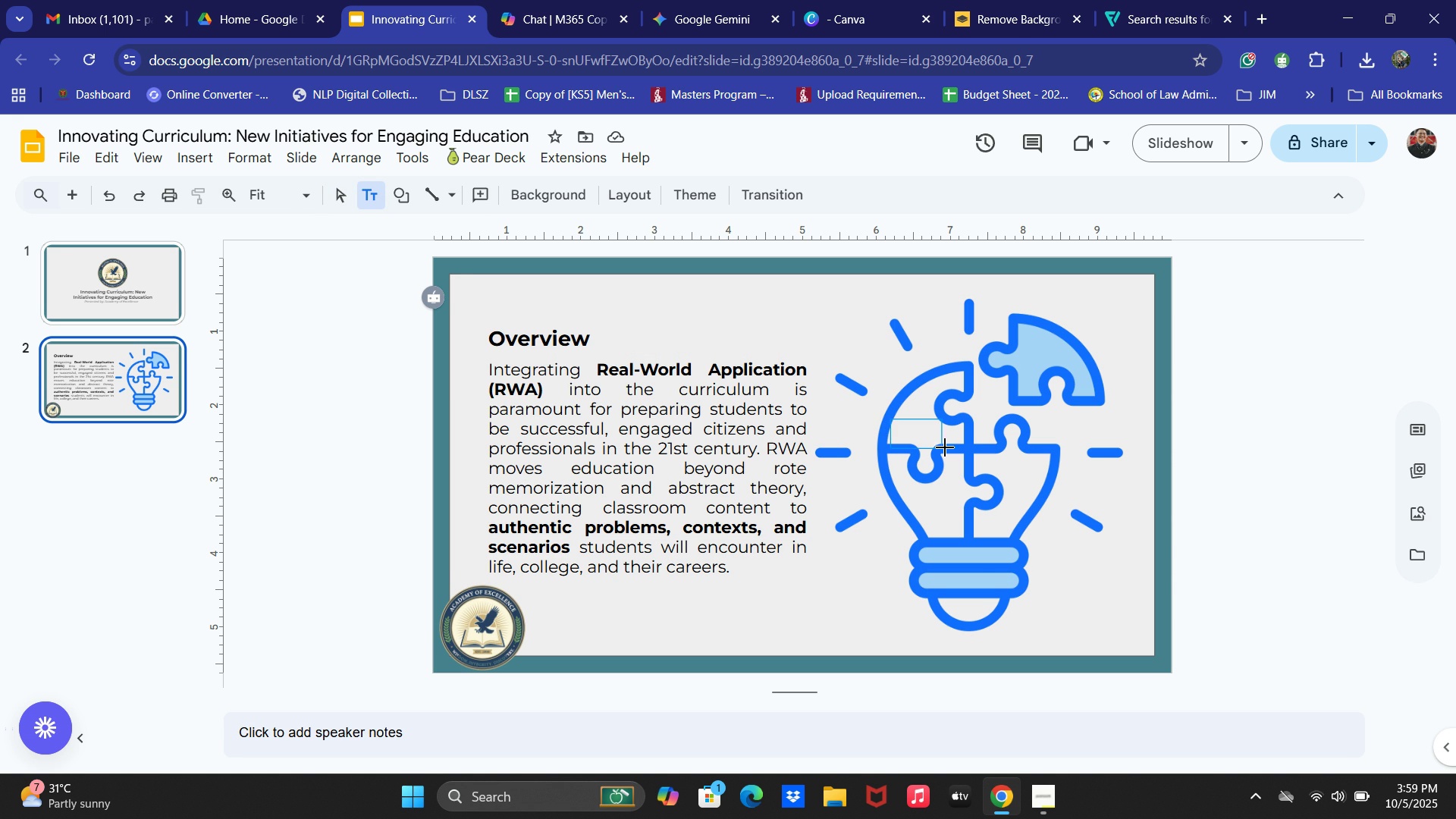 
mouse_move([972, 452])